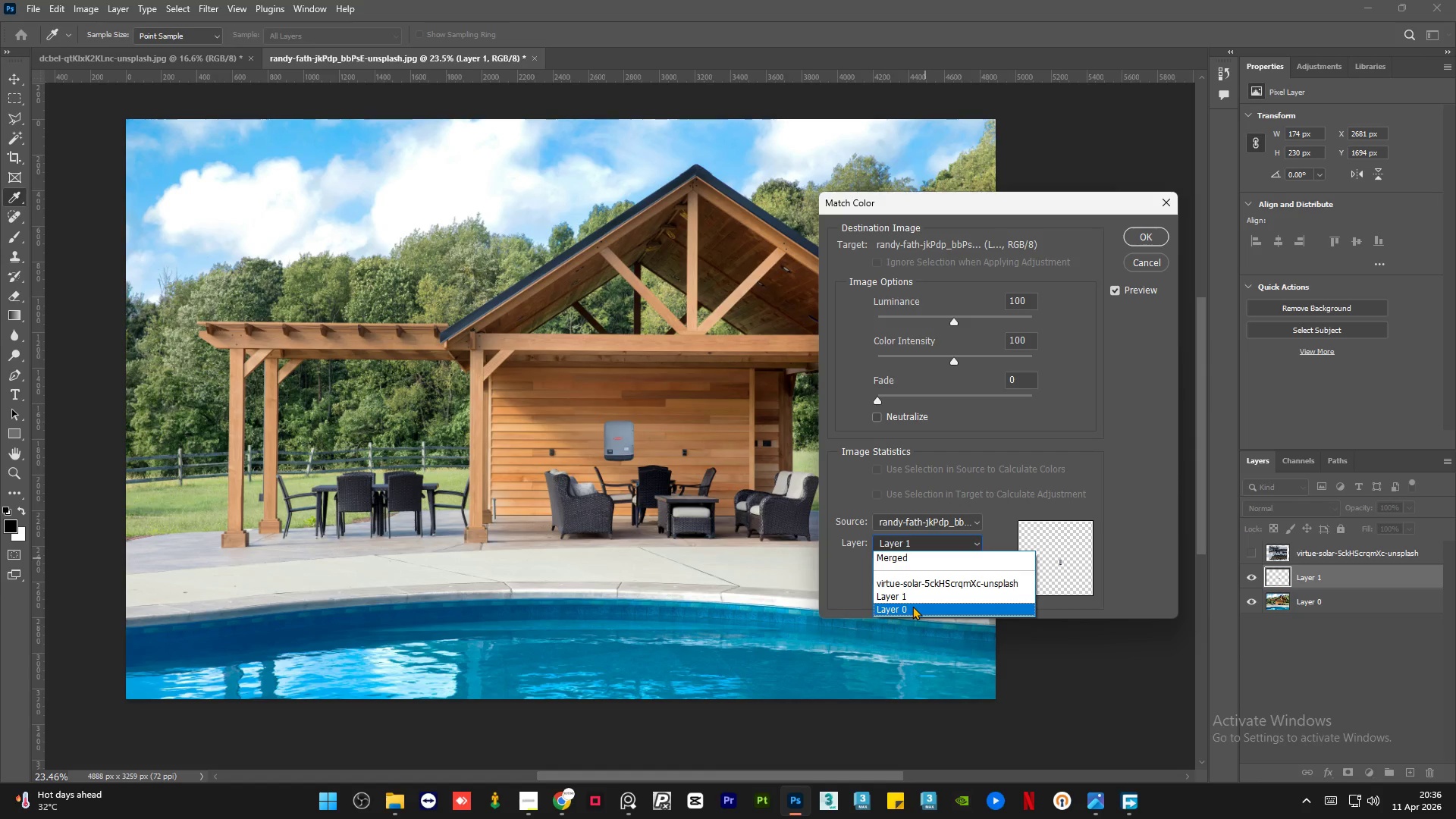 
left_click([912, 606])
 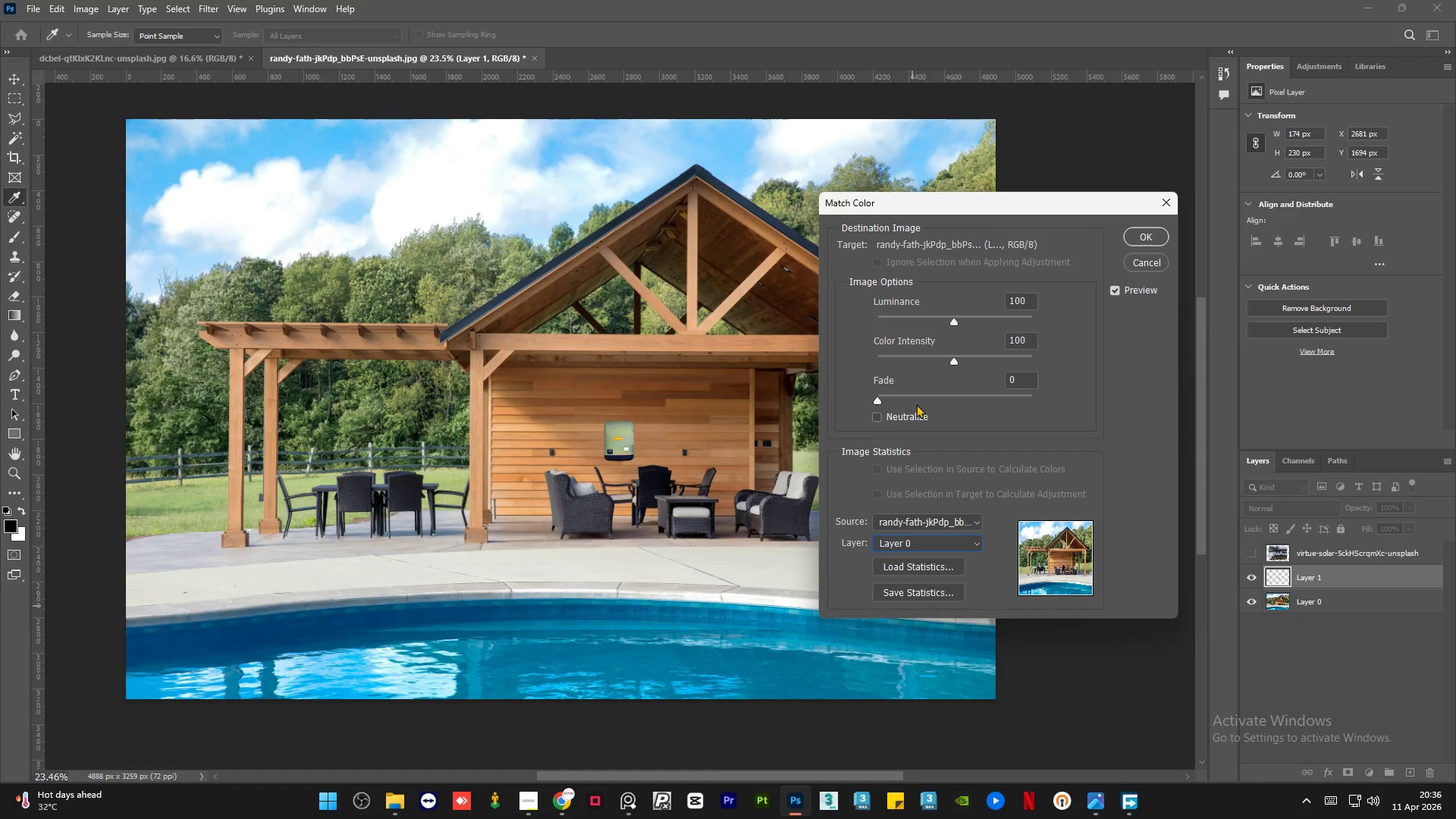 
left_click([952, 396])
 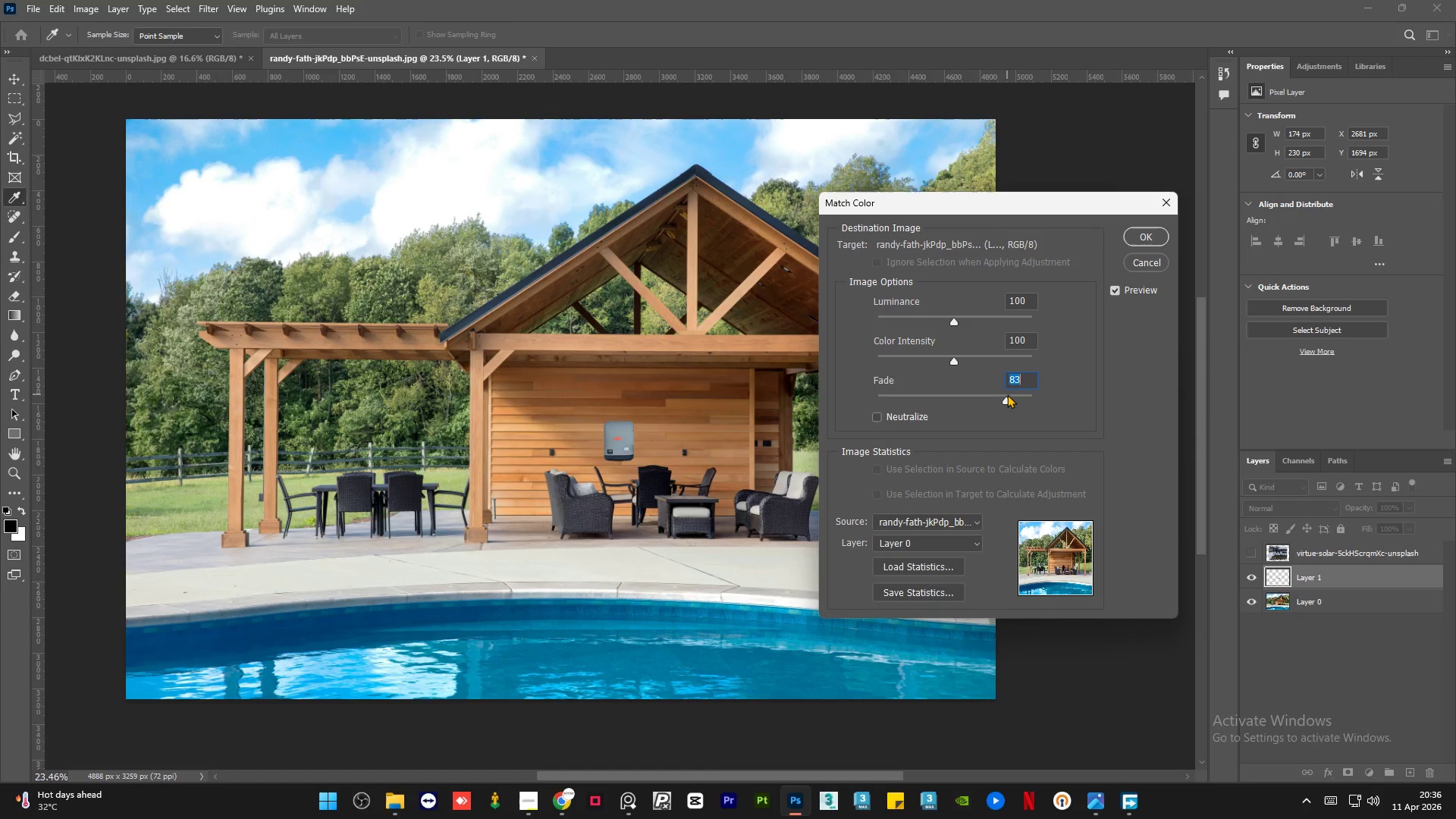 
left_click_drag(start_coordinate=[1012, 396], to_coordinate=[1018, 397])
 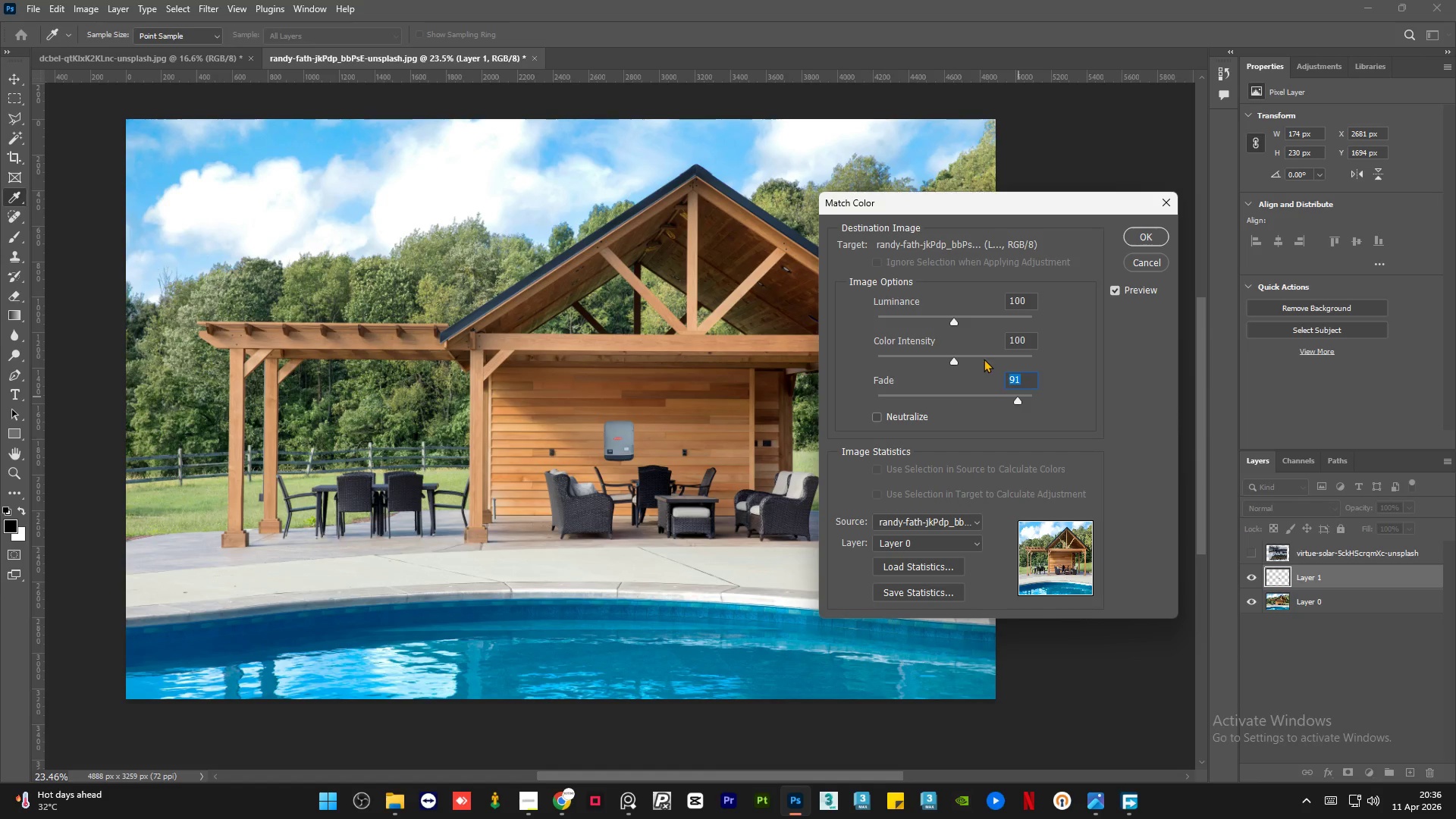 
left_click([984, 358])
 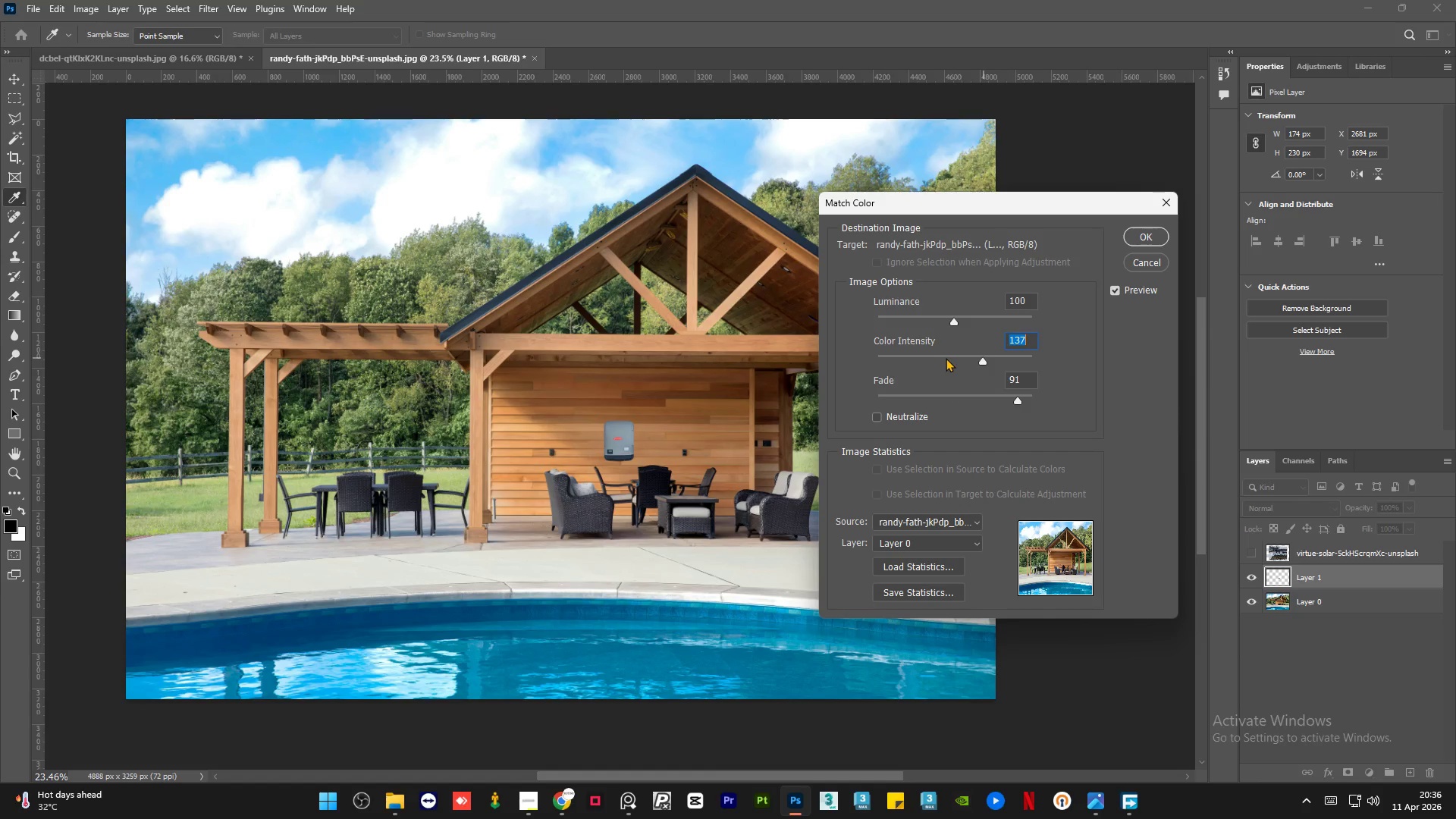 
left_click([946, 358])
 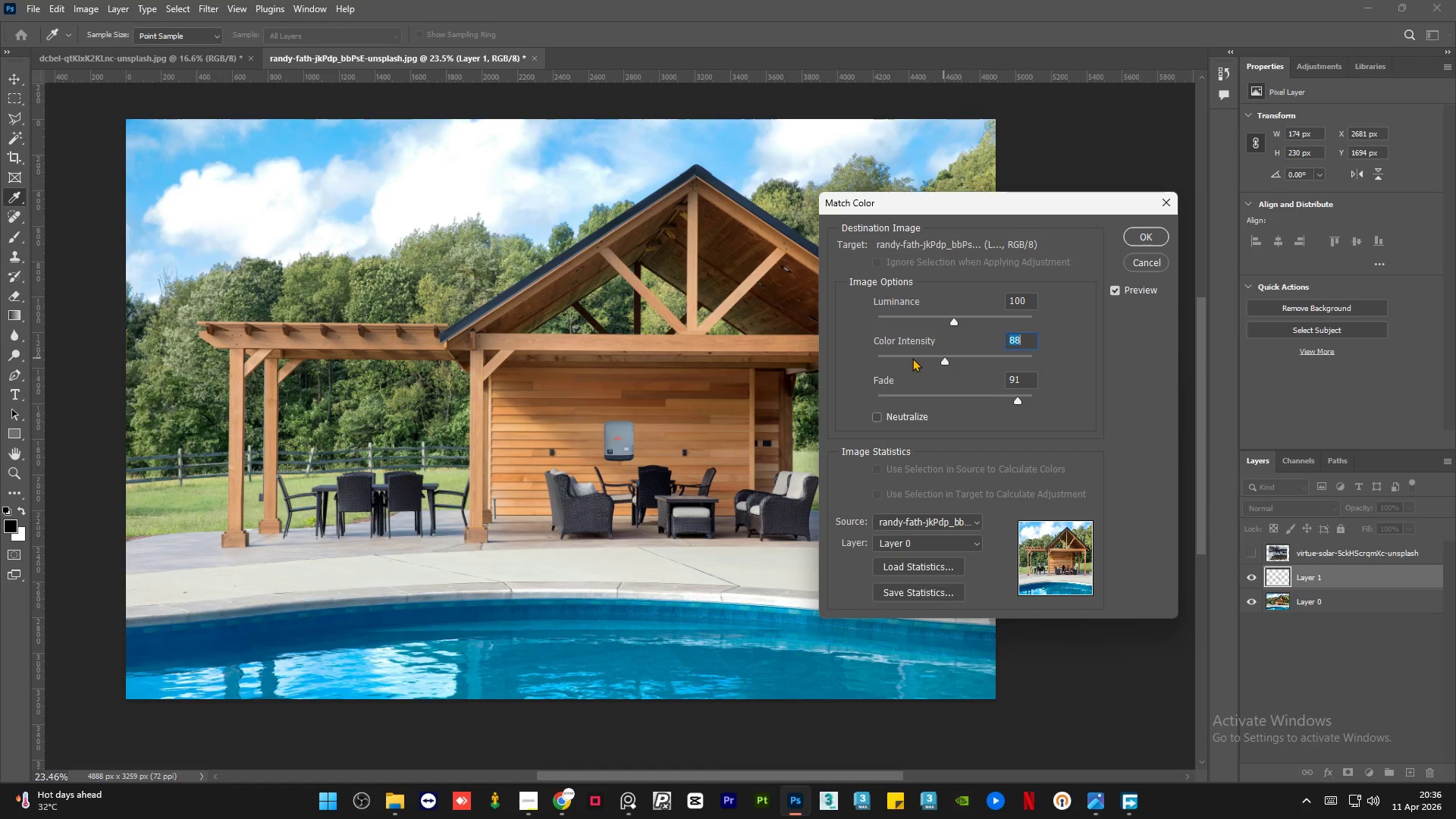 
left_click([912, 358])
 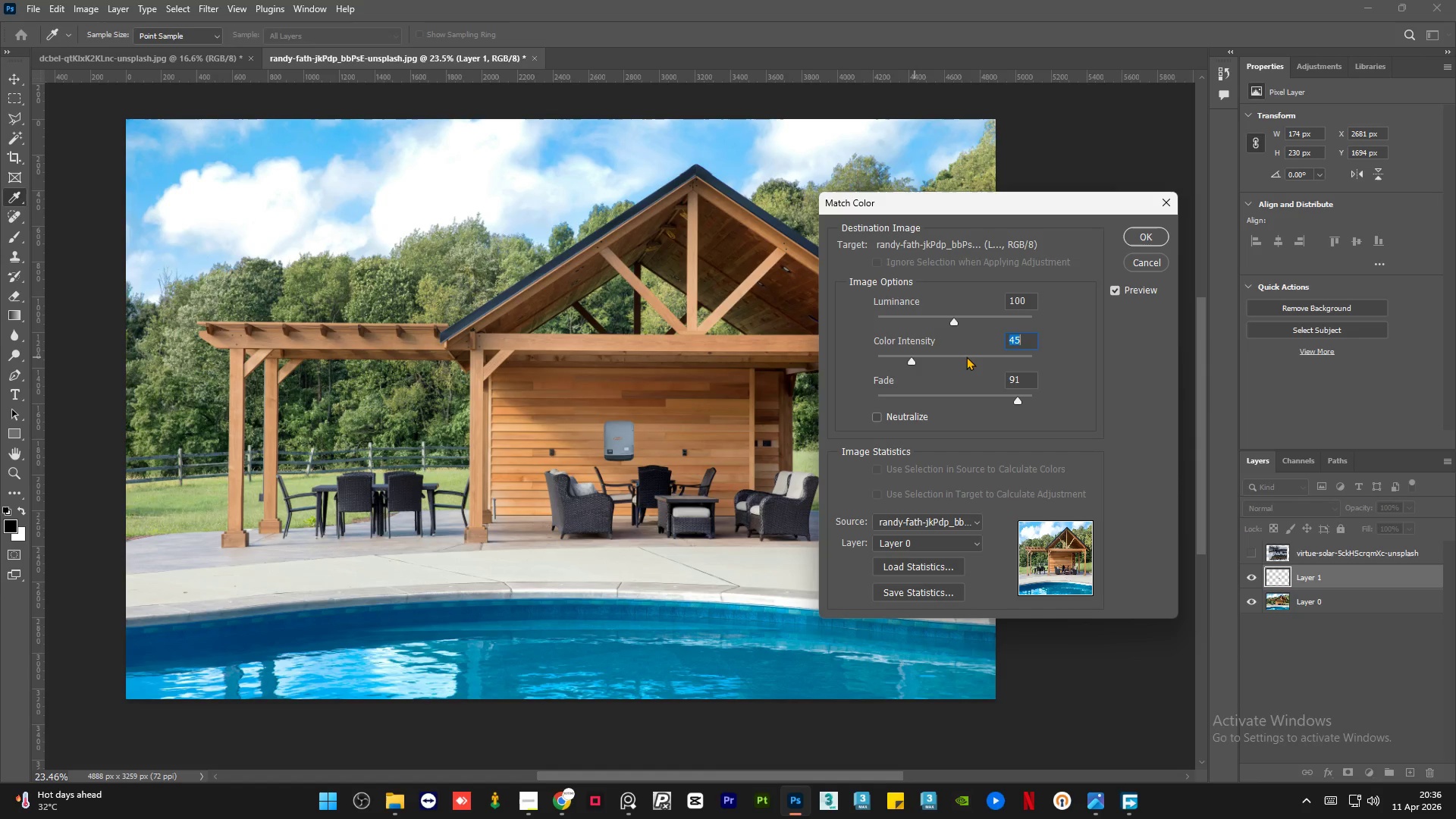 
left_click([966, 356])